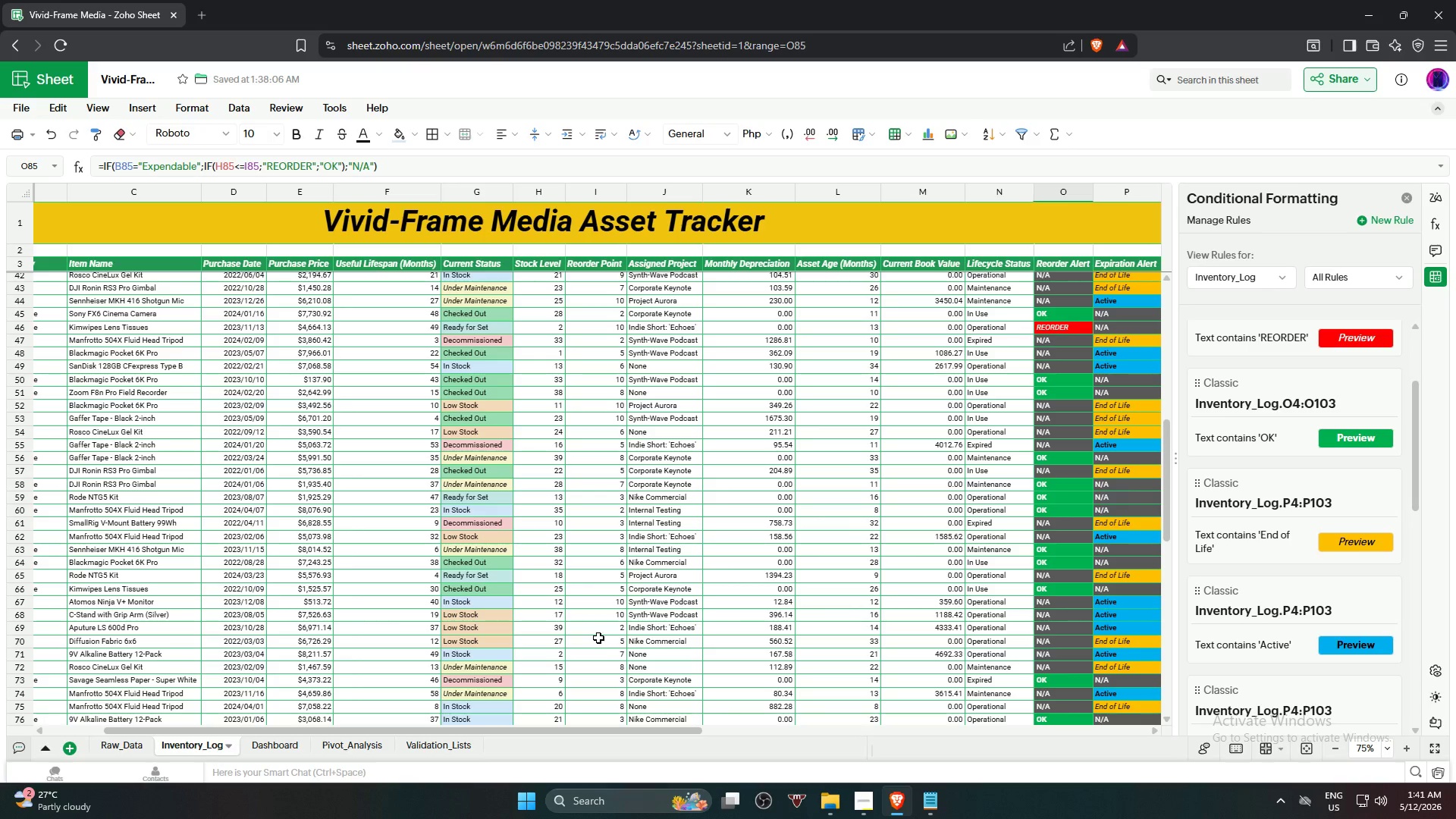 
wait(27.72)
 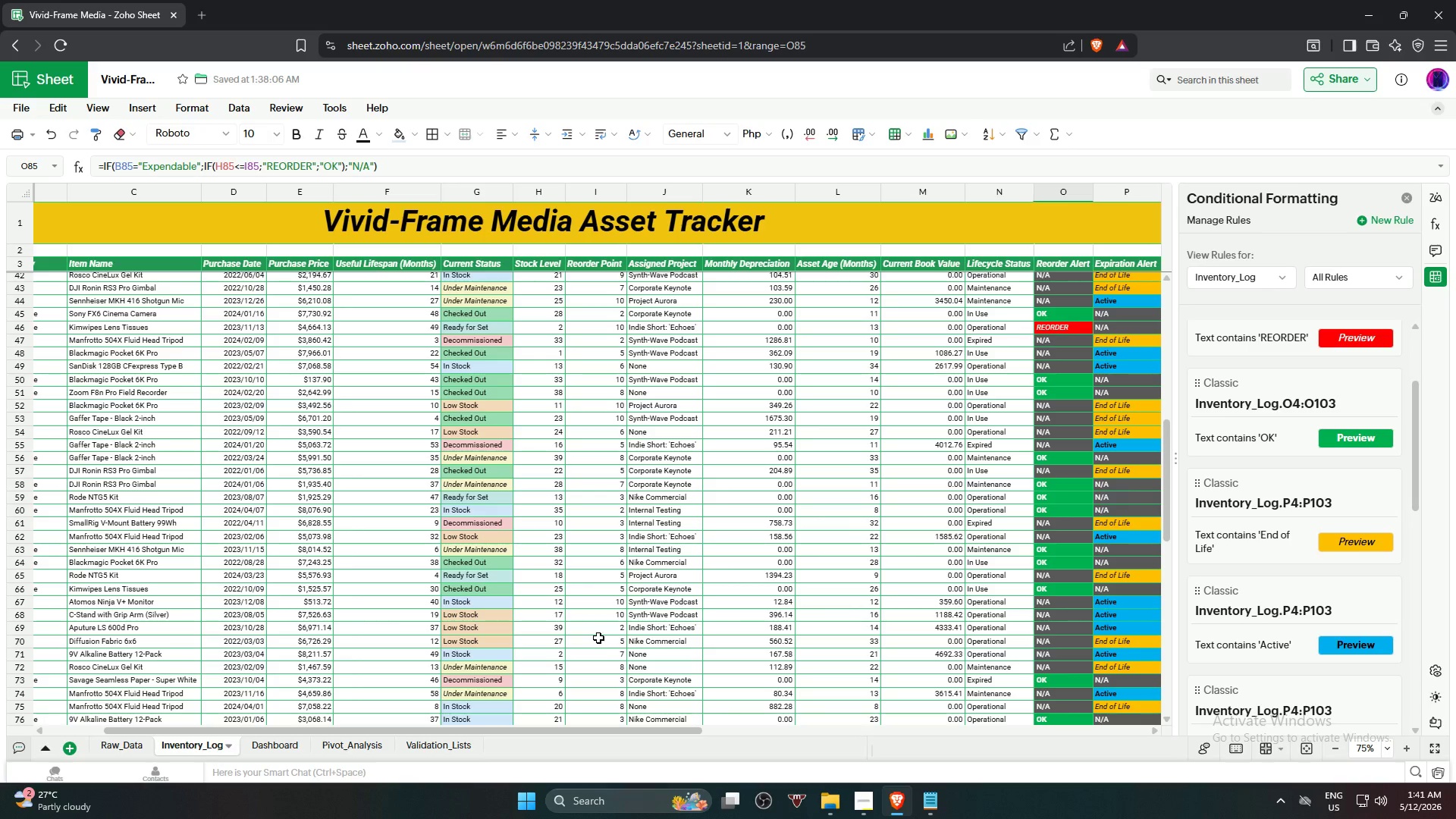 
scroll: coordinate [530, 516], scroll_direction: up, amount: 1.0
 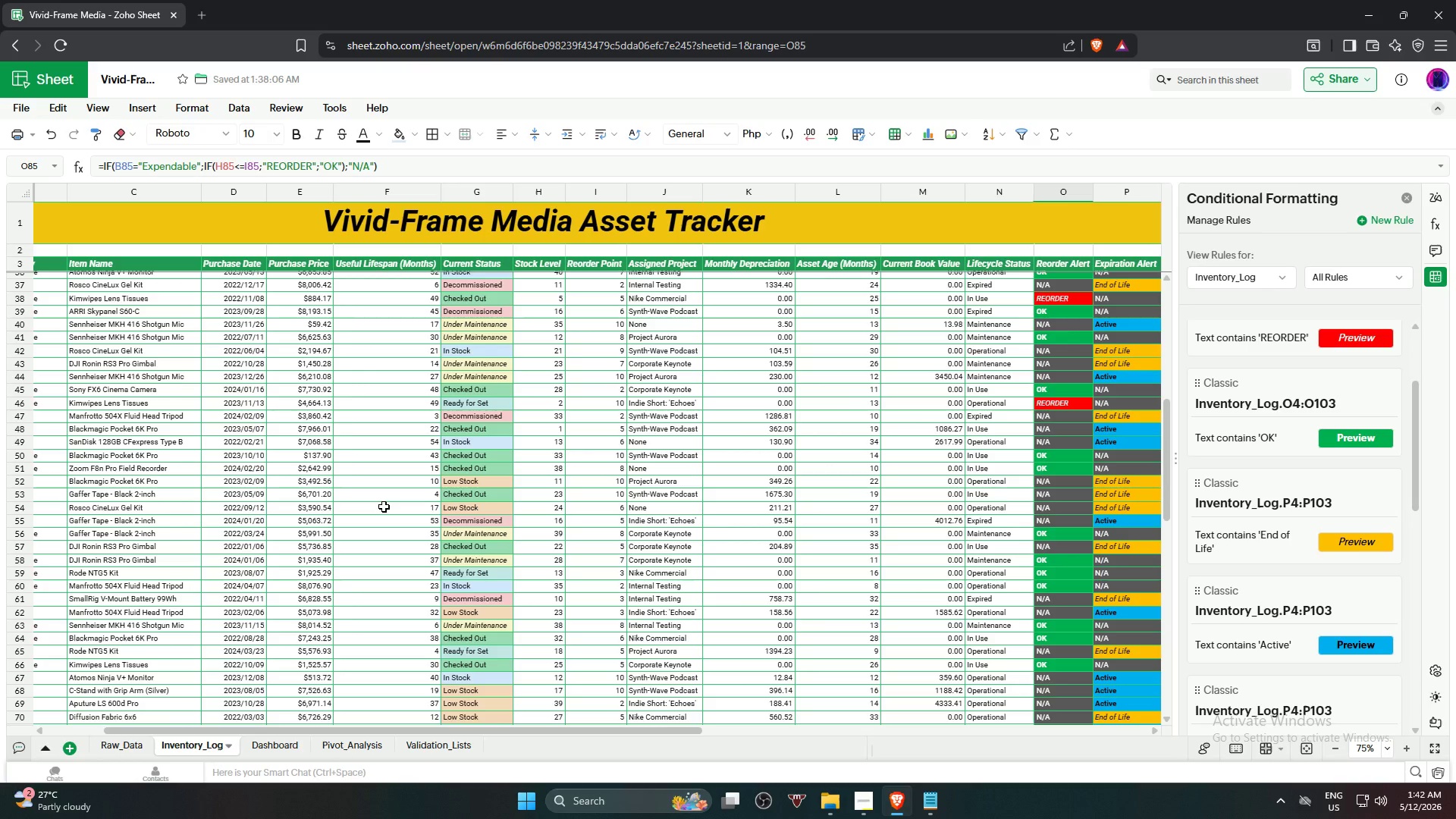 
wait(25.76)
 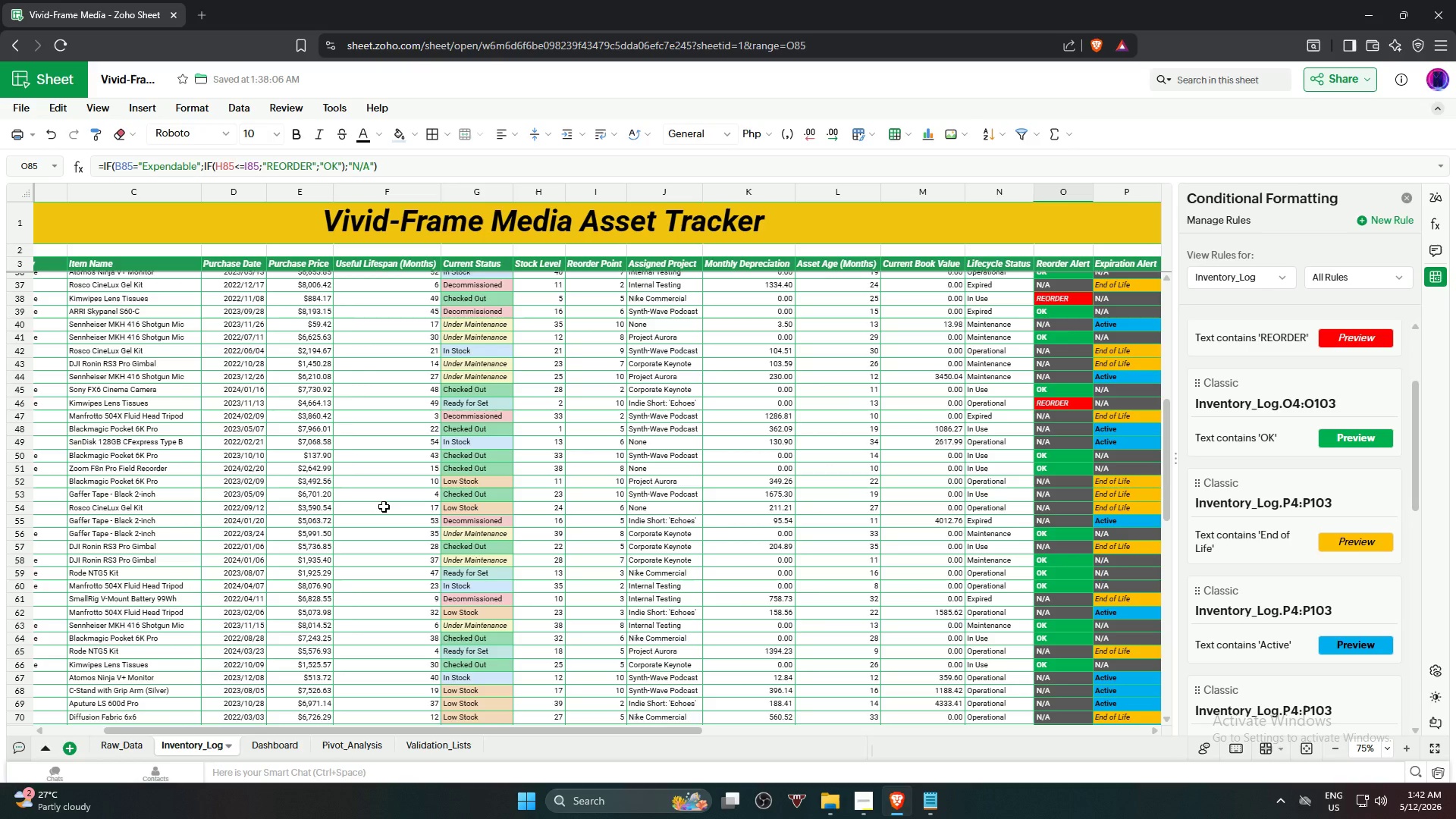 
scroll: coordinate [378, 507], scroll_direction: down, amount: 1.0
 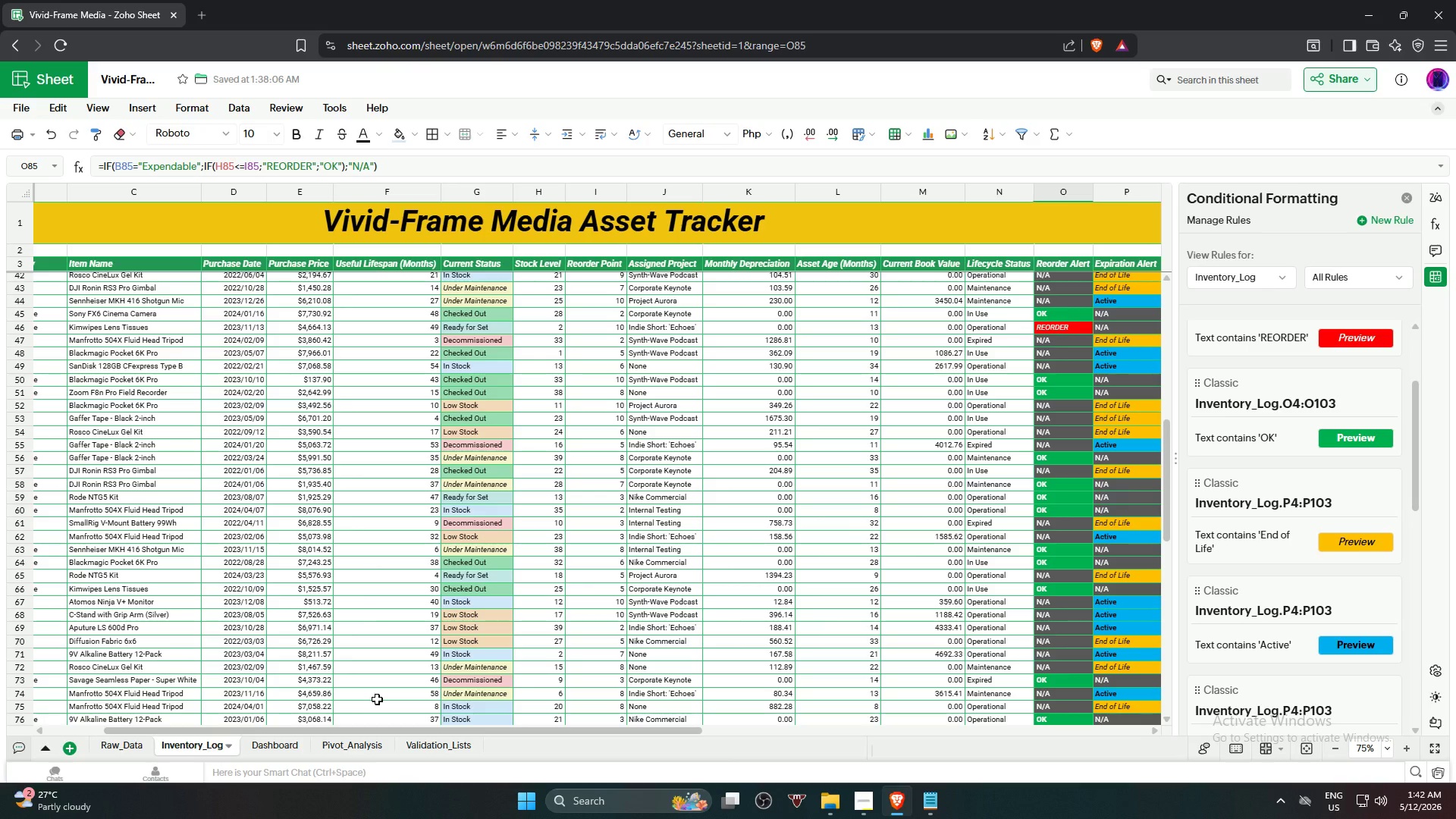 
wait(39.42)
 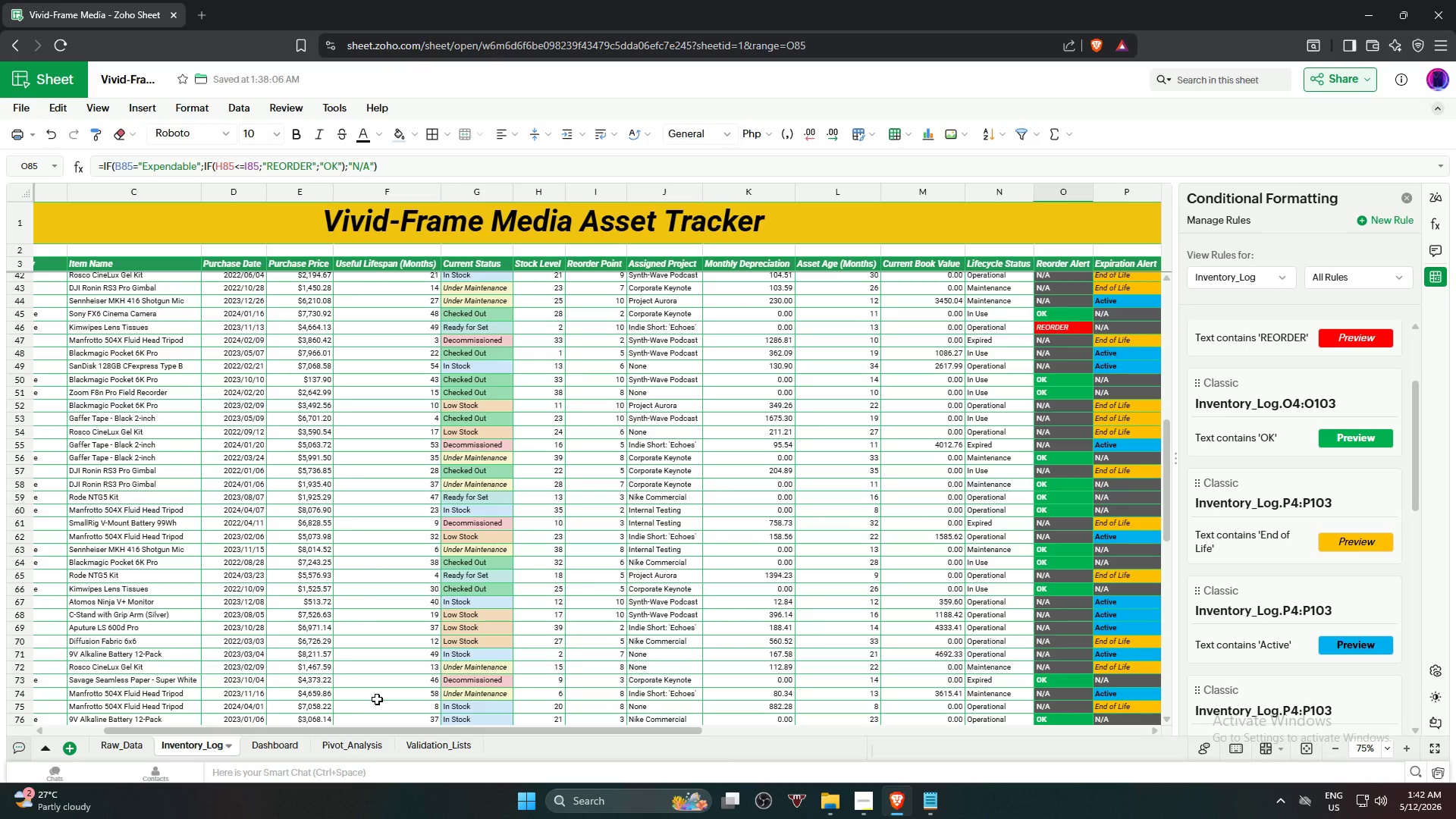 
scroll: coordinate [485, 592], scroll_direction: down, amount: 1.0
 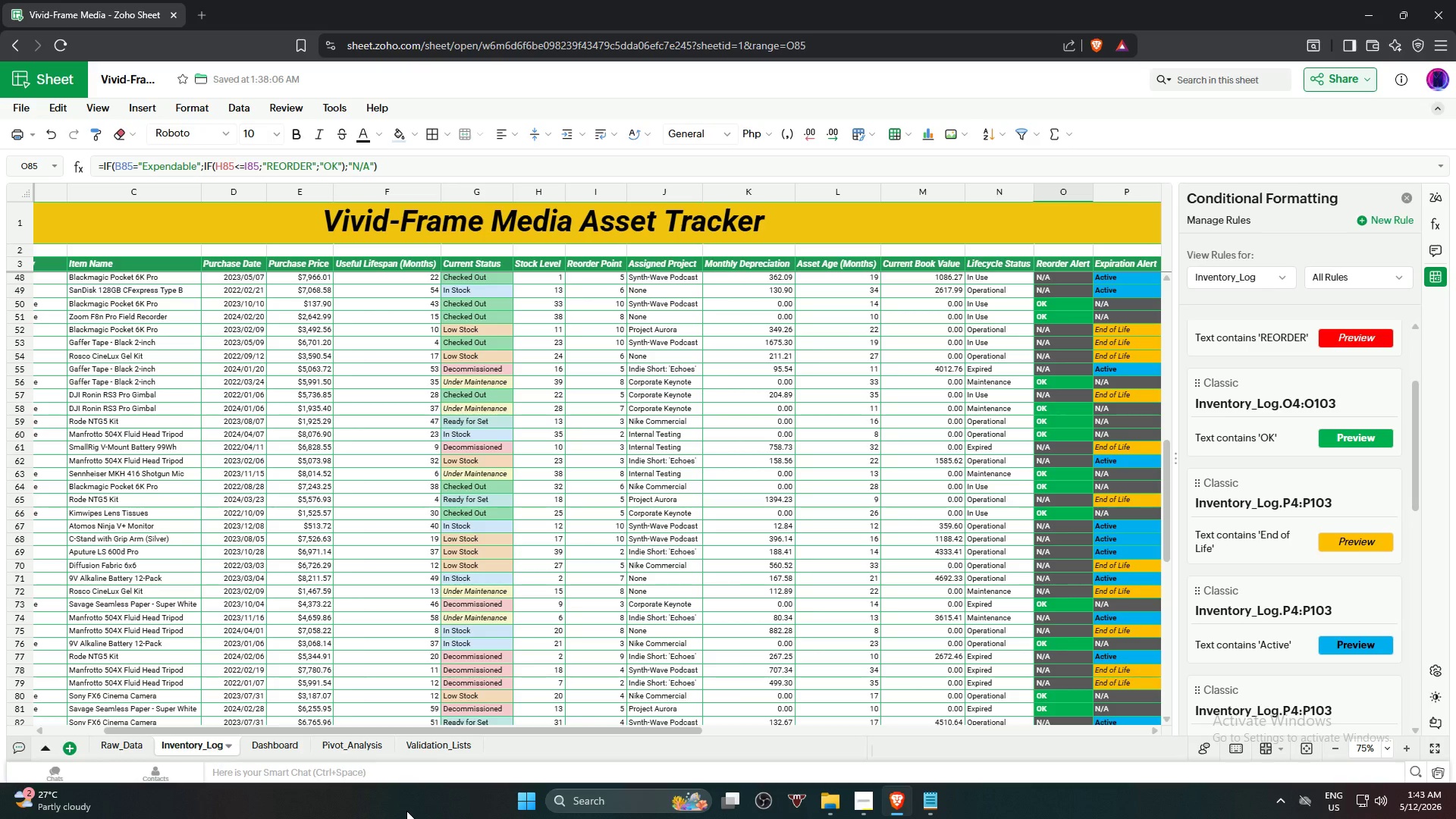 
wait(34.72)
 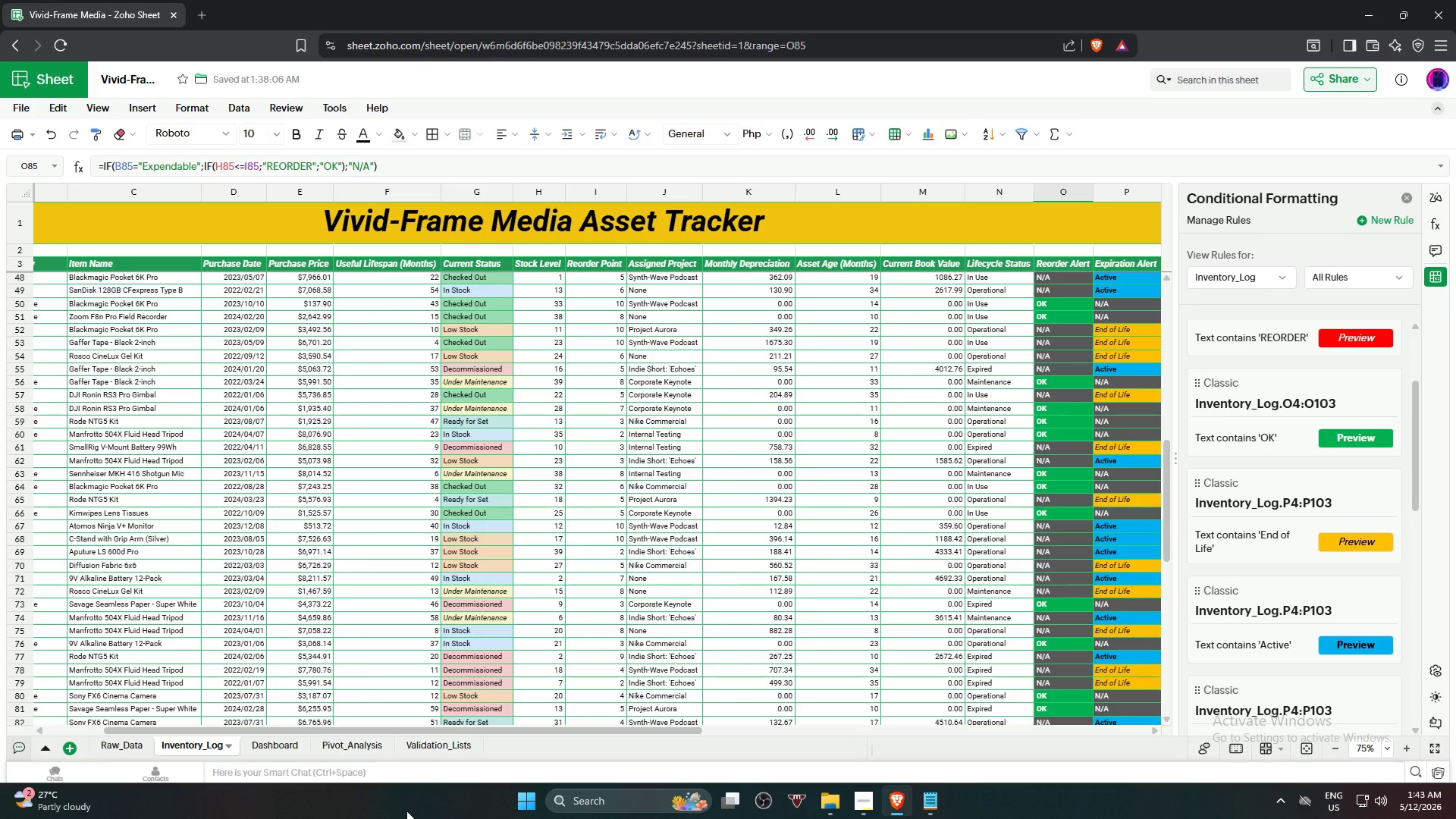 
scroll: coordinate [339, 563], scroll_direction: up, amount: 2.0
 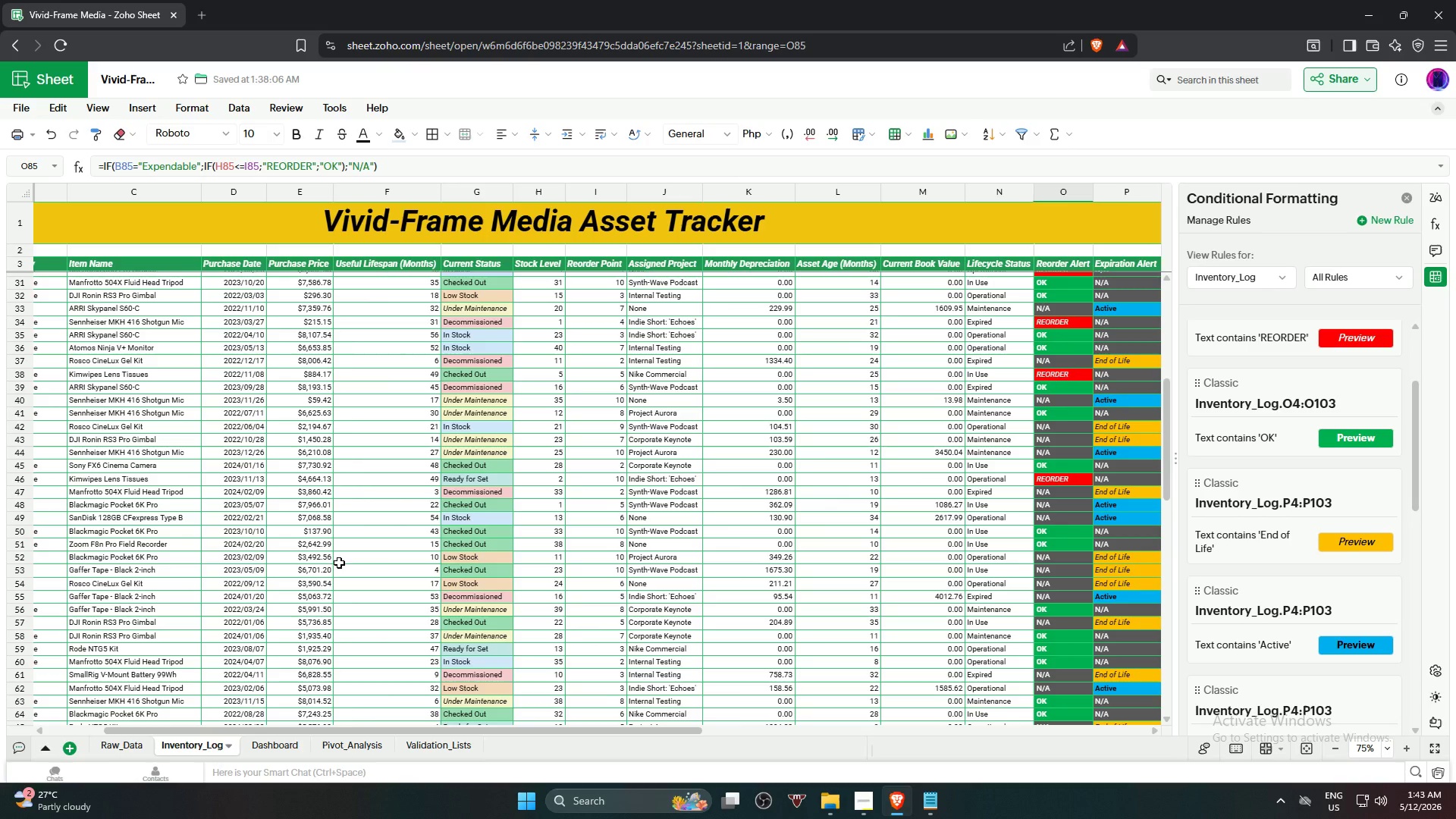 
wait(14.06)
 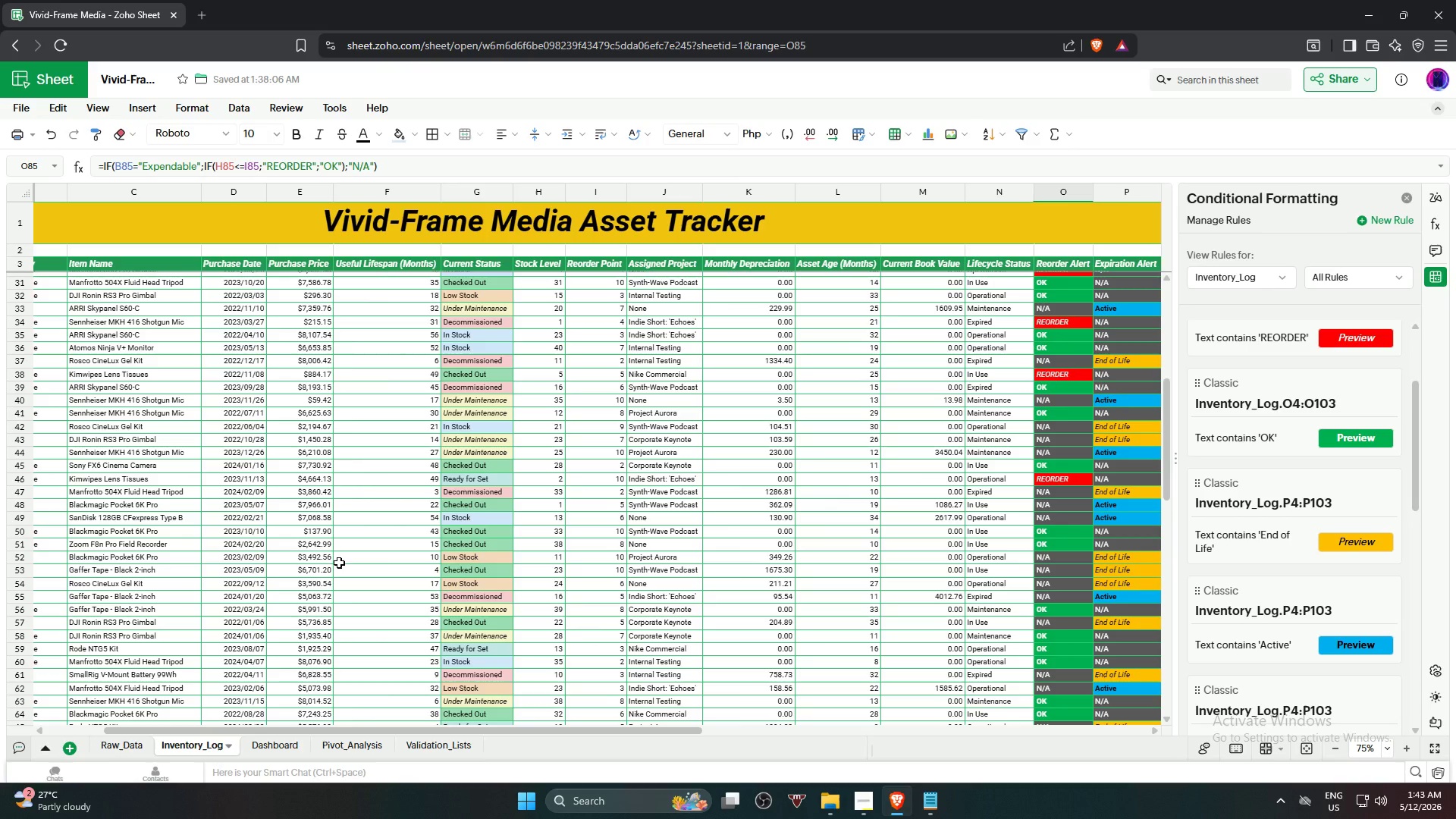 
scroll: coordinate [384, 576], scroll_direction: up, amount: 4.0
 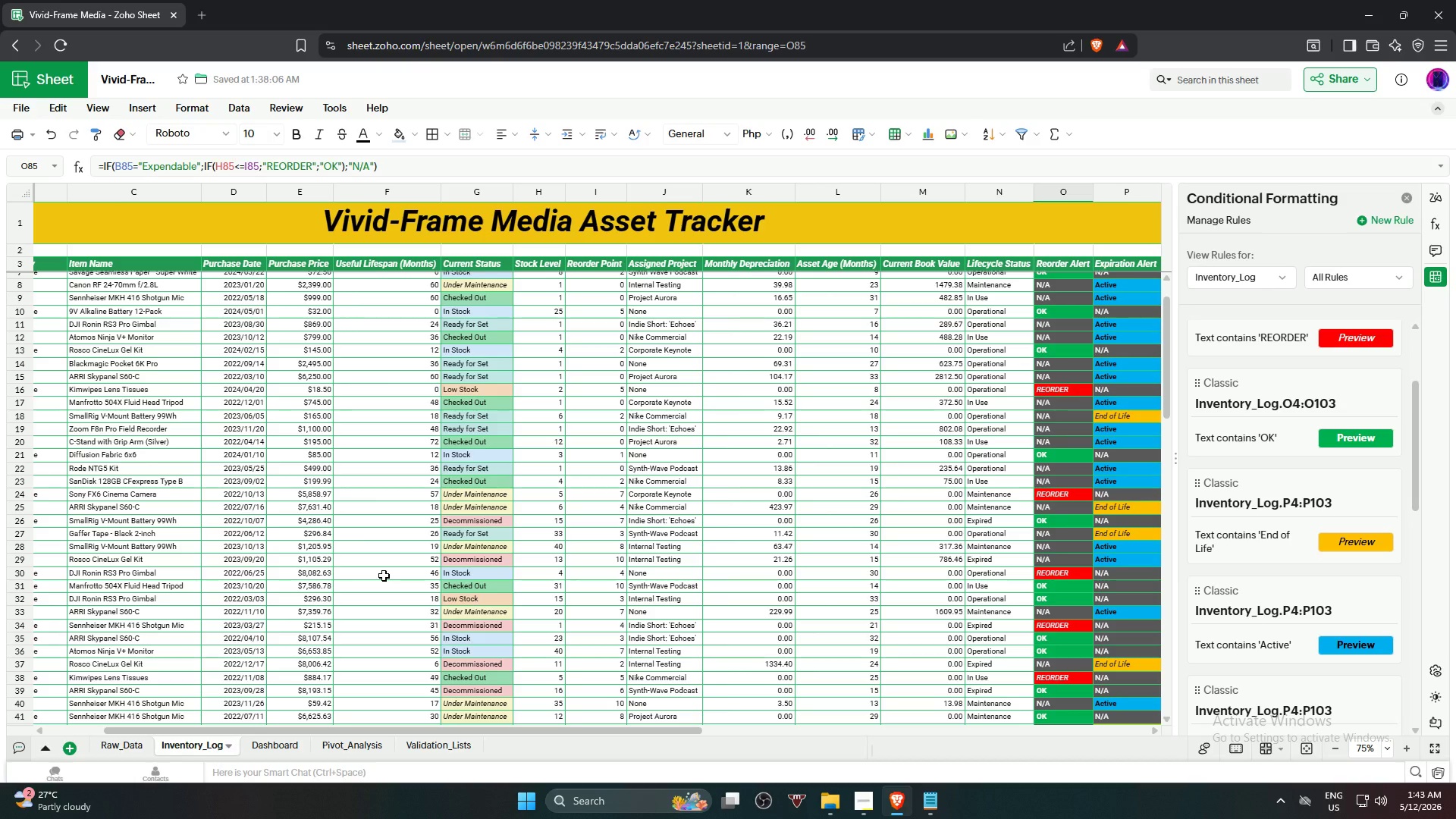 
wait(6.37)
 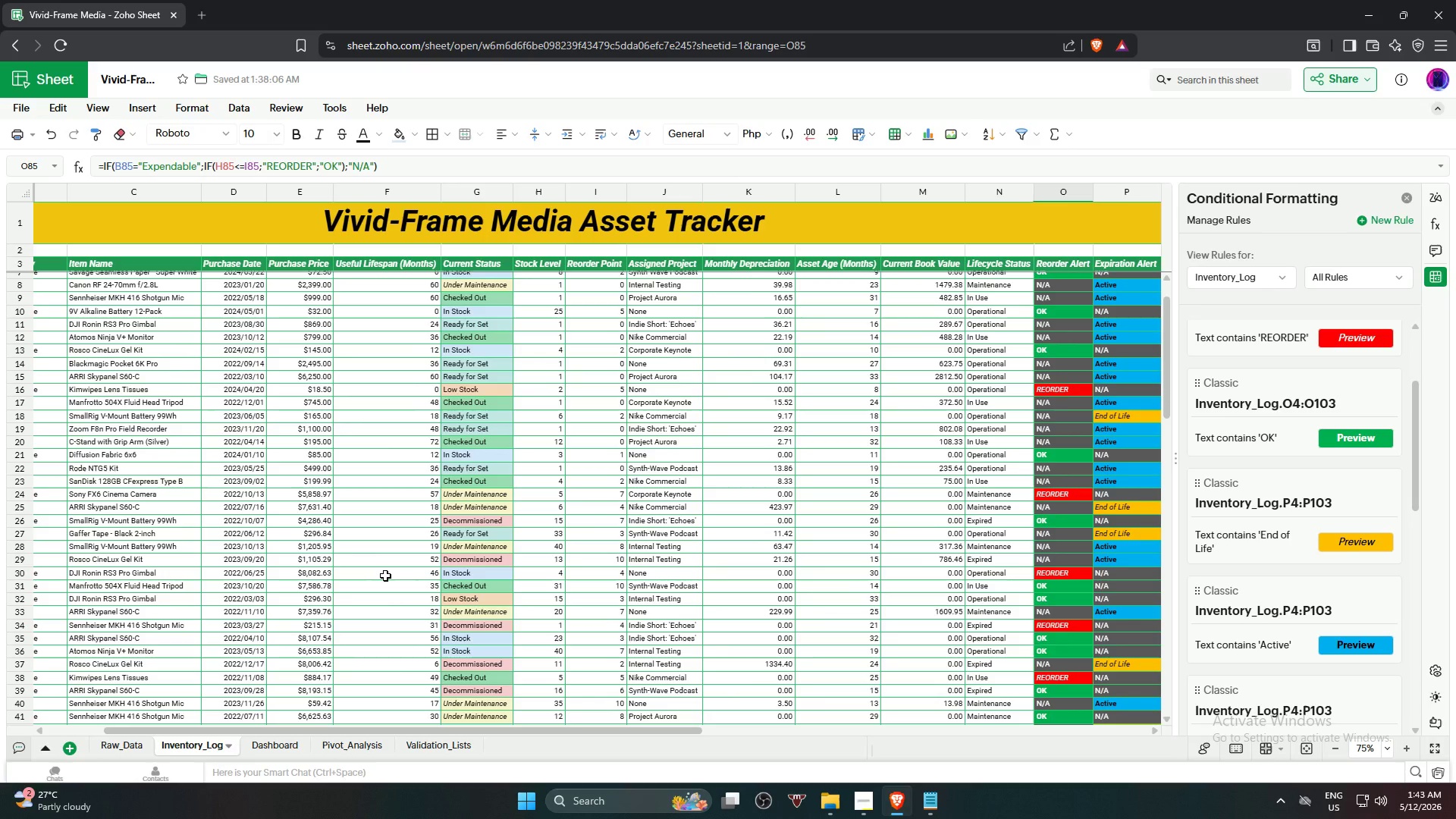 
scroll: coordinate [432, 594], scroll_direction: up, amount: 3.0
 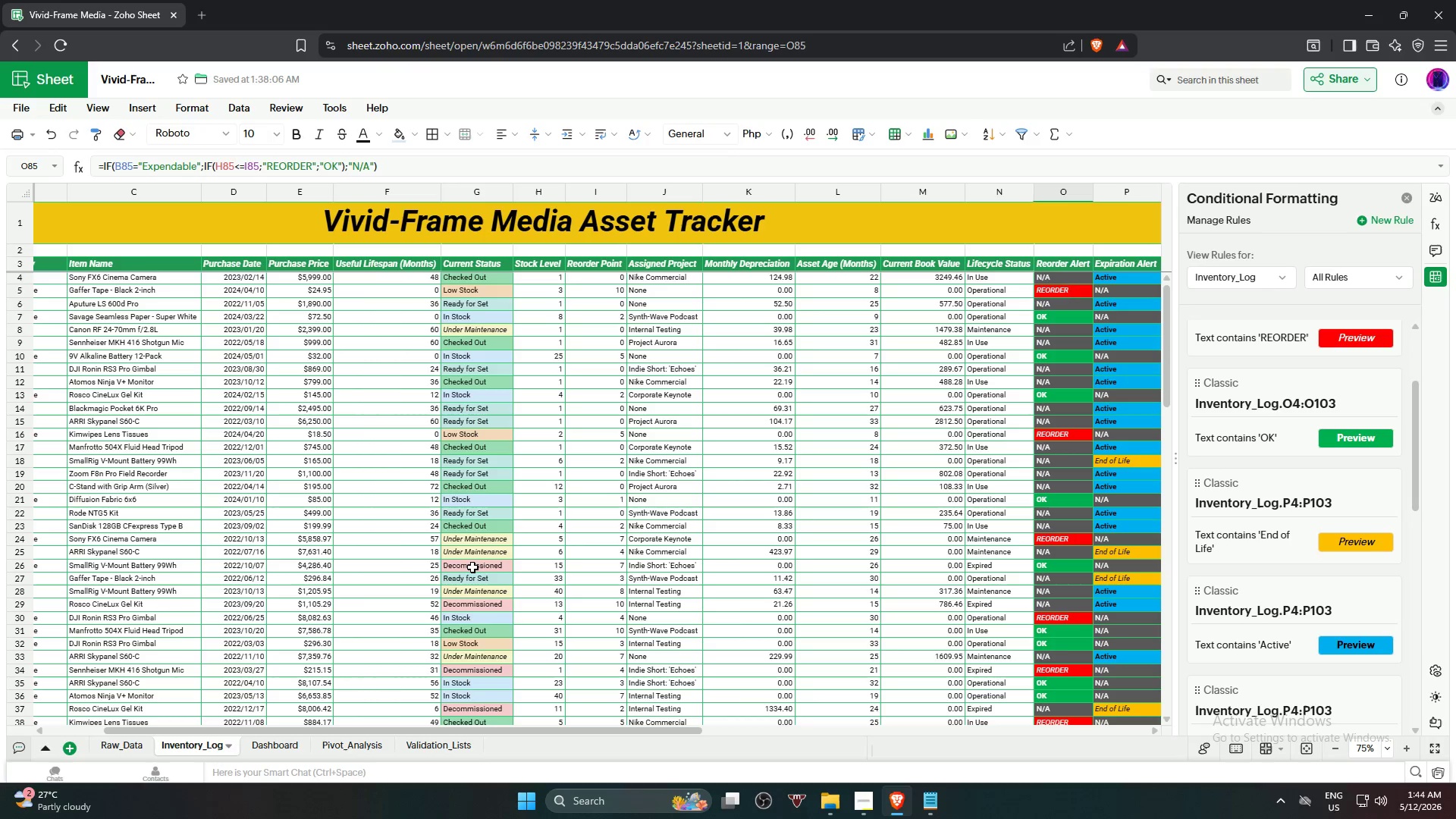 
wait(18.7)
 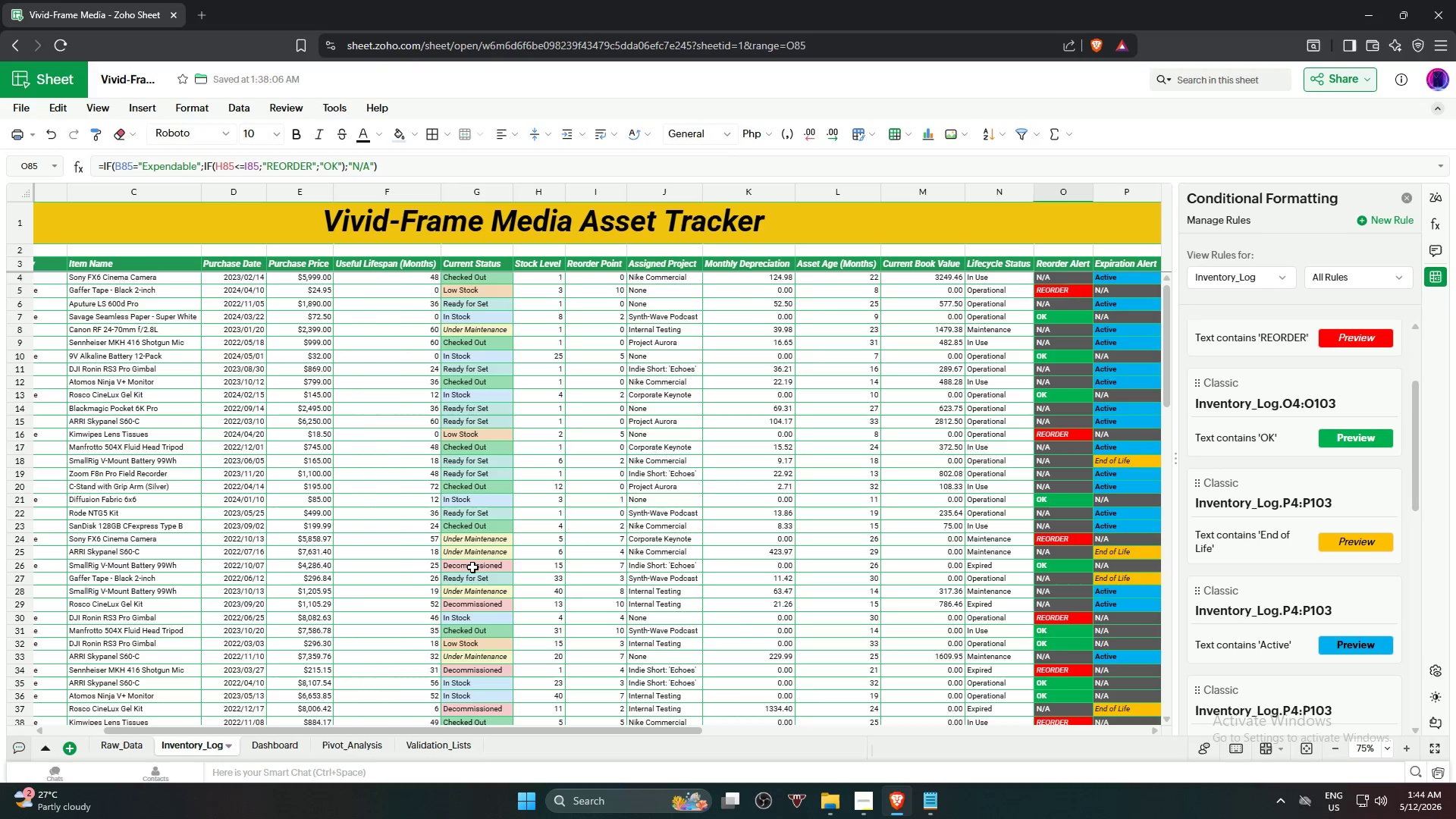 
scroll: coordinate [460, 563], scroll_direction: up, amount: 1.0
 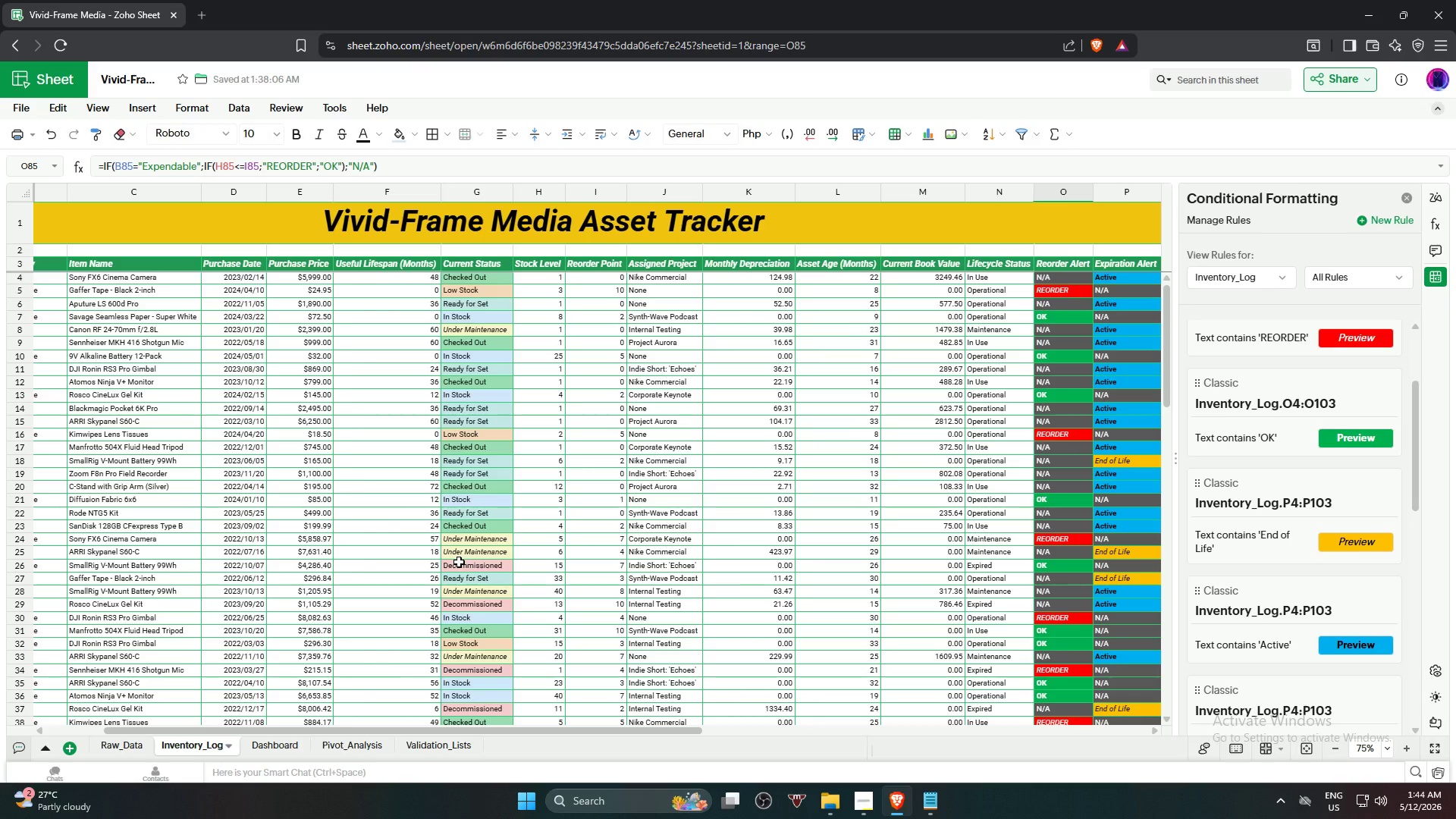 
wait(29.47)
 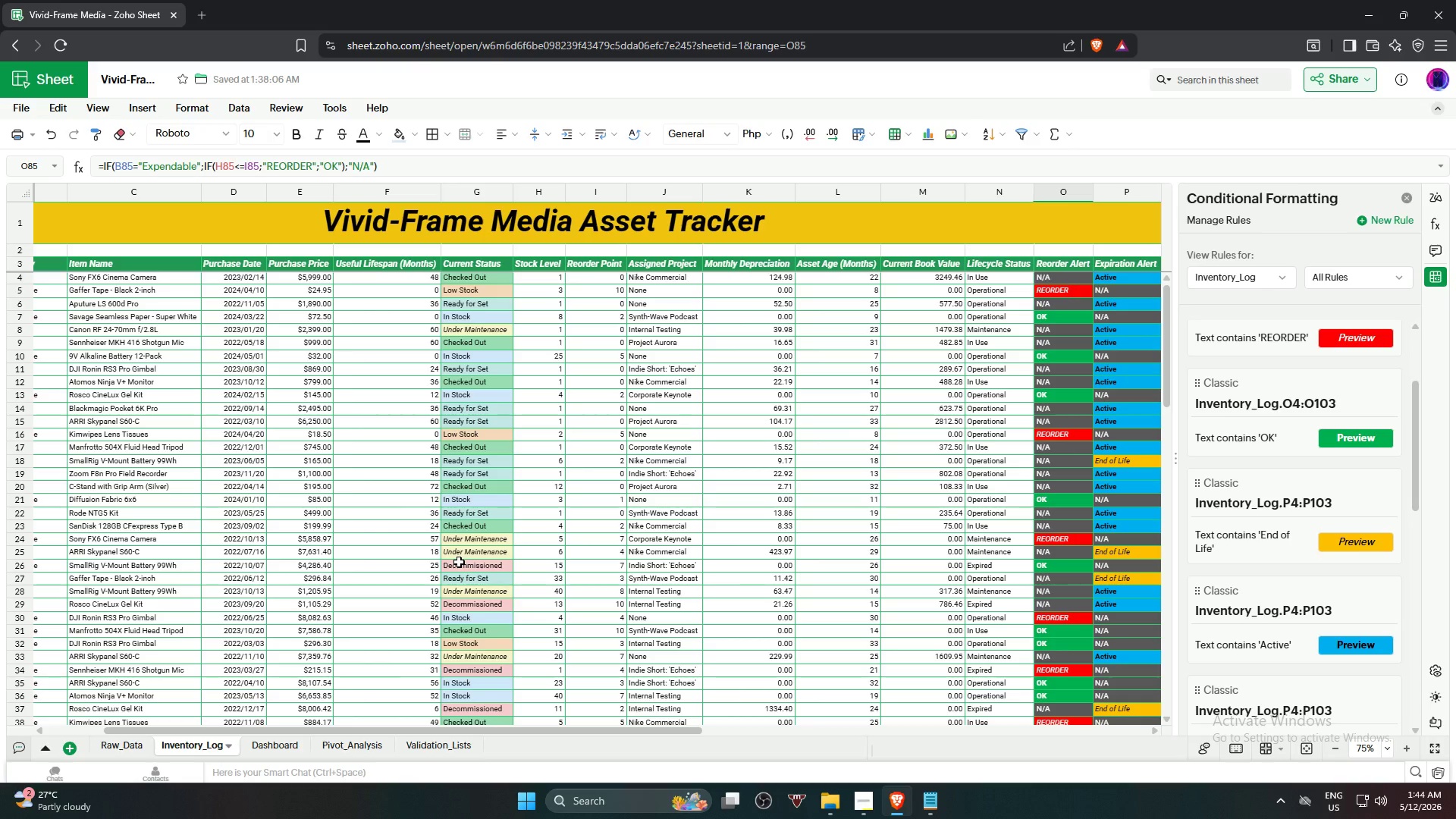 
scroll: coordinate [423, 538], scroll_direction: up, amount: 2.0
 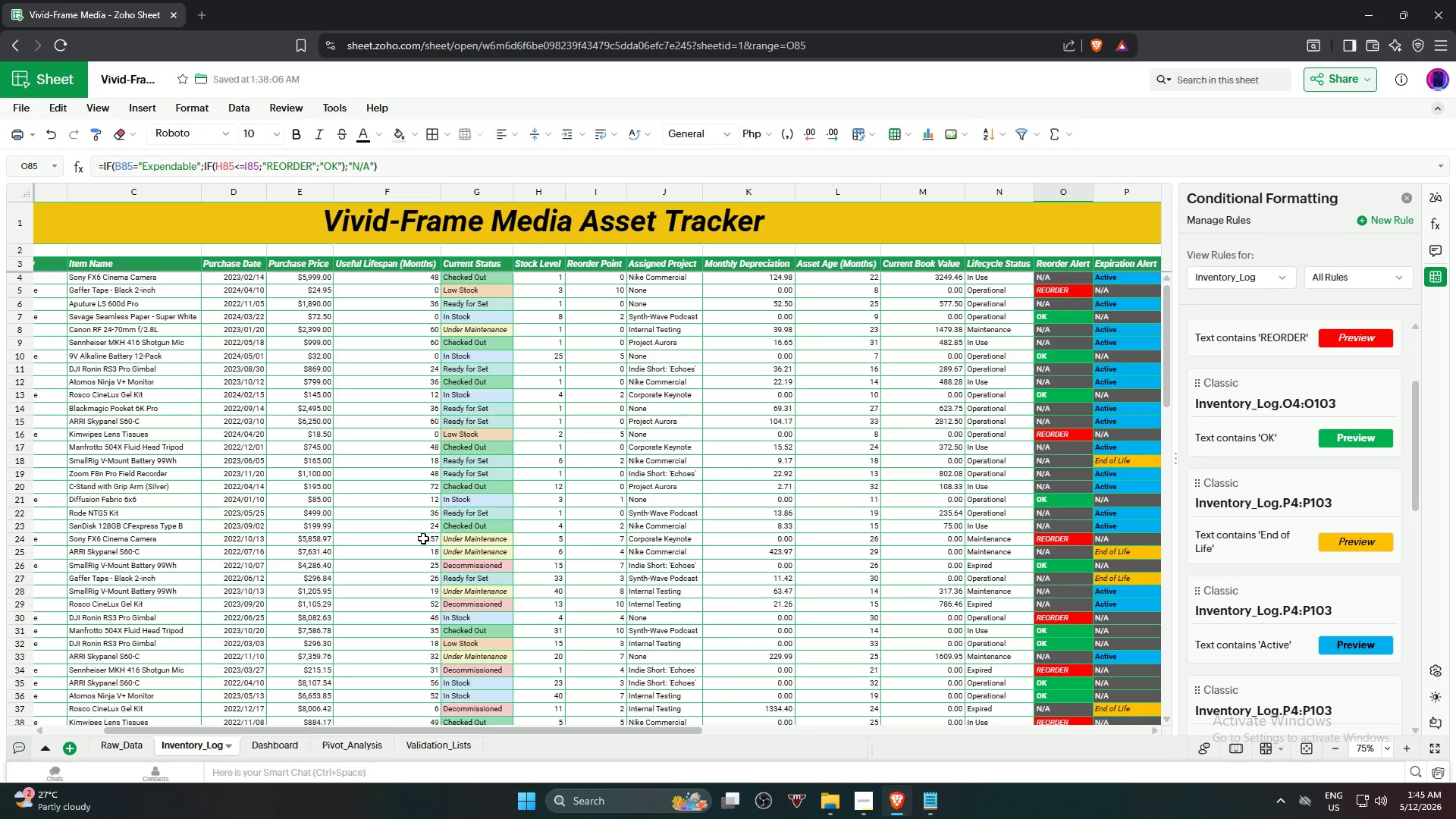 
wait(37.06)
 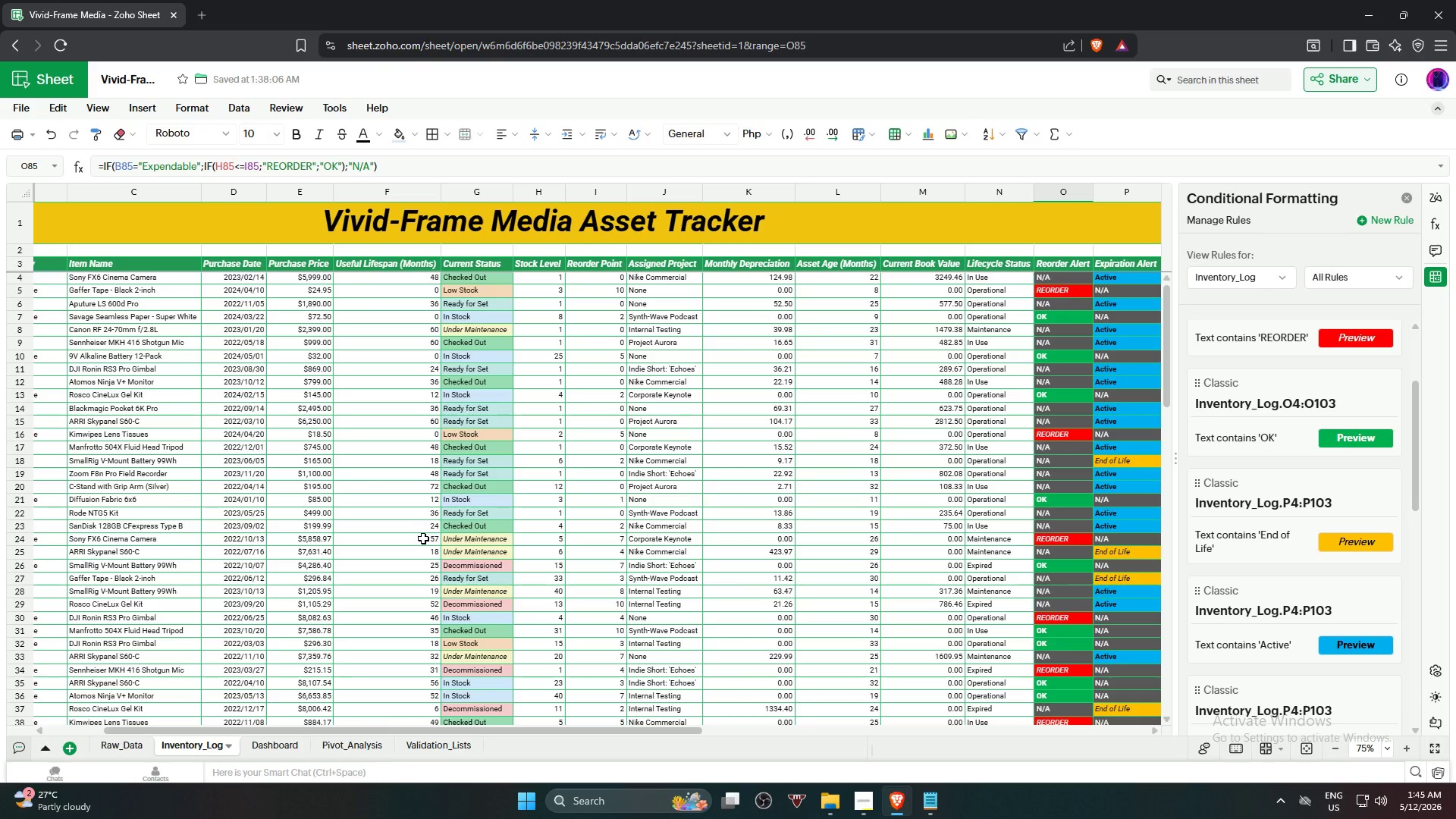 
left_click([290, 745])
 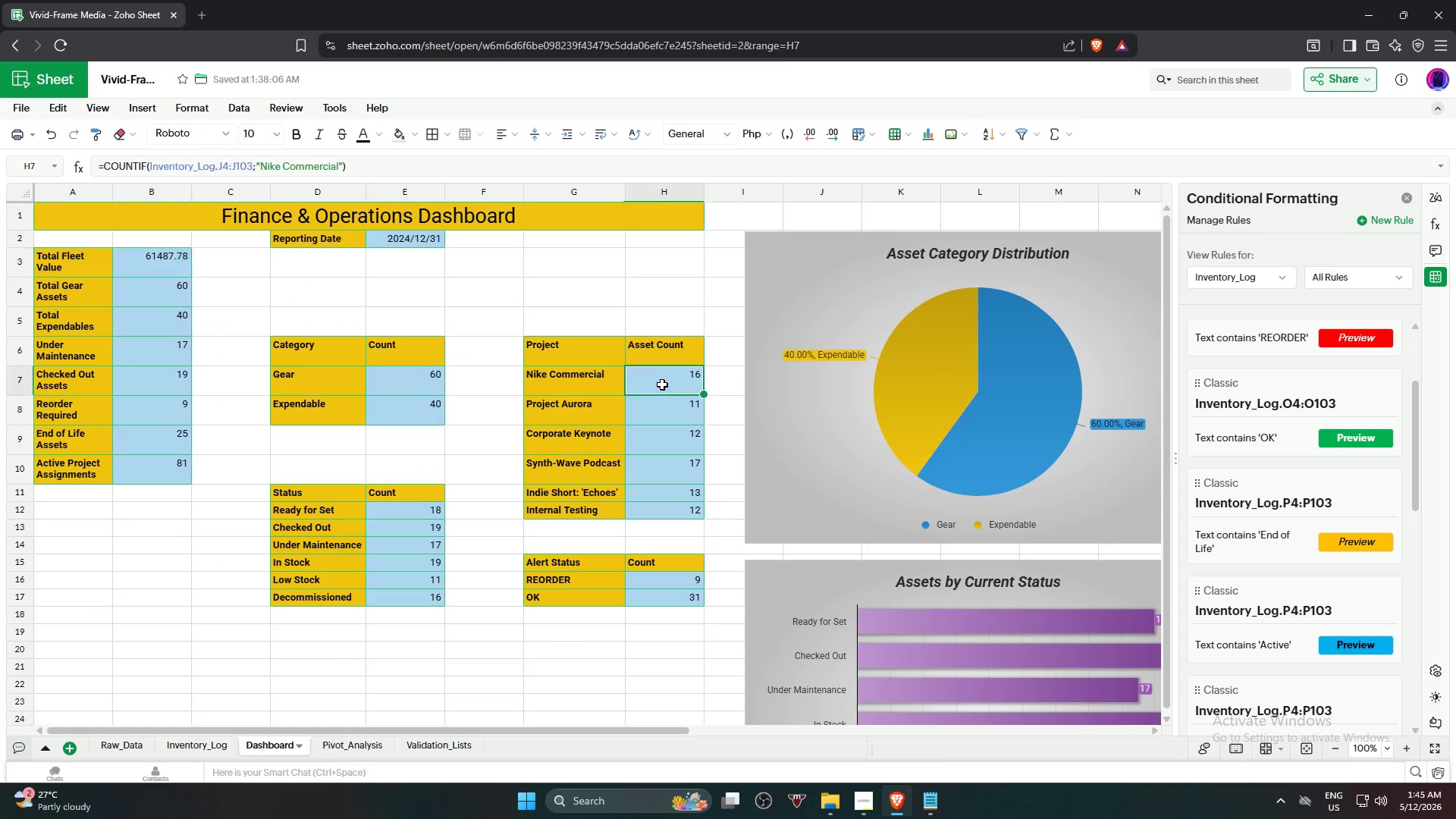 
double_click([665, 433])
 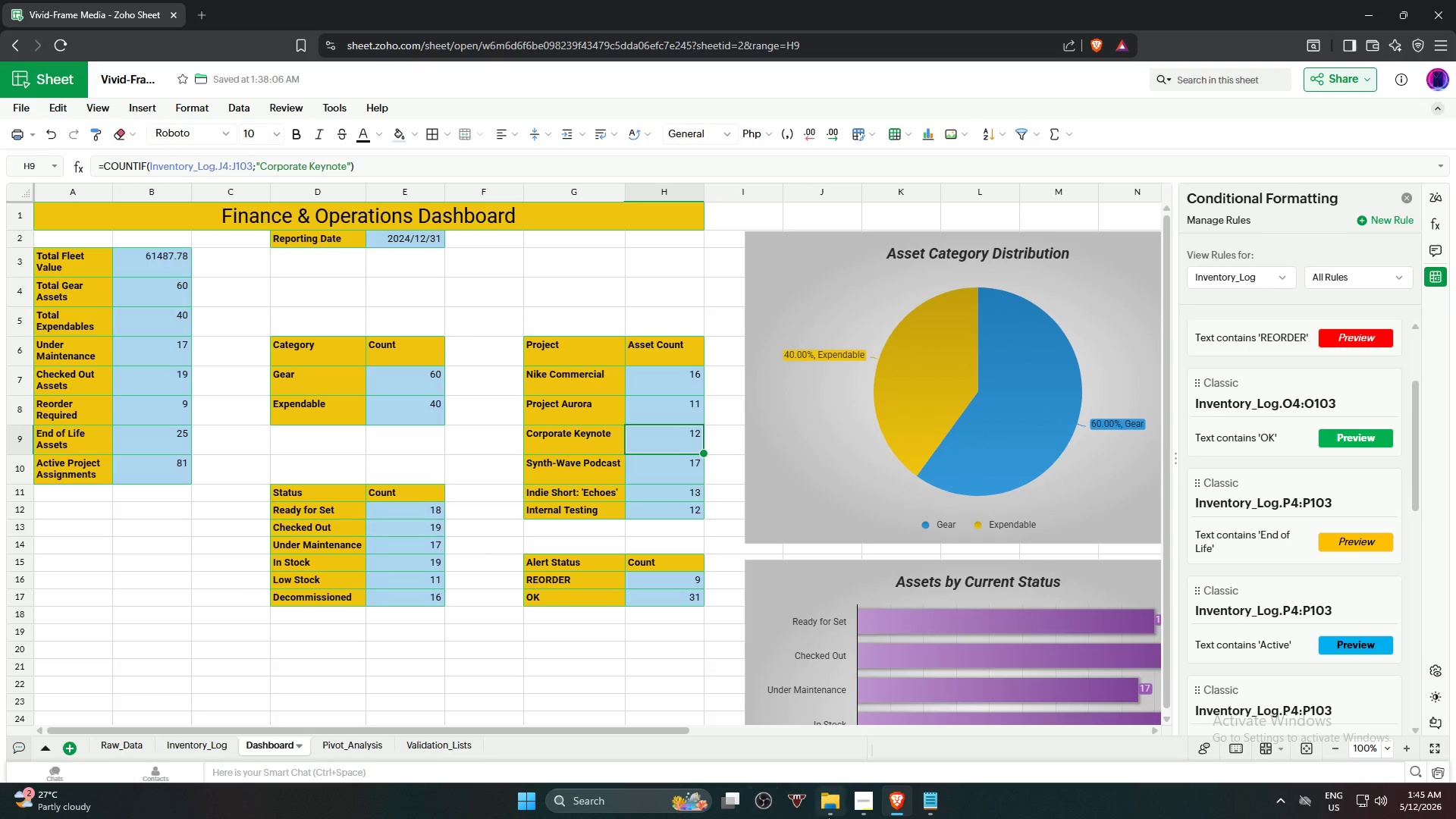 
left_click([860, 814])